 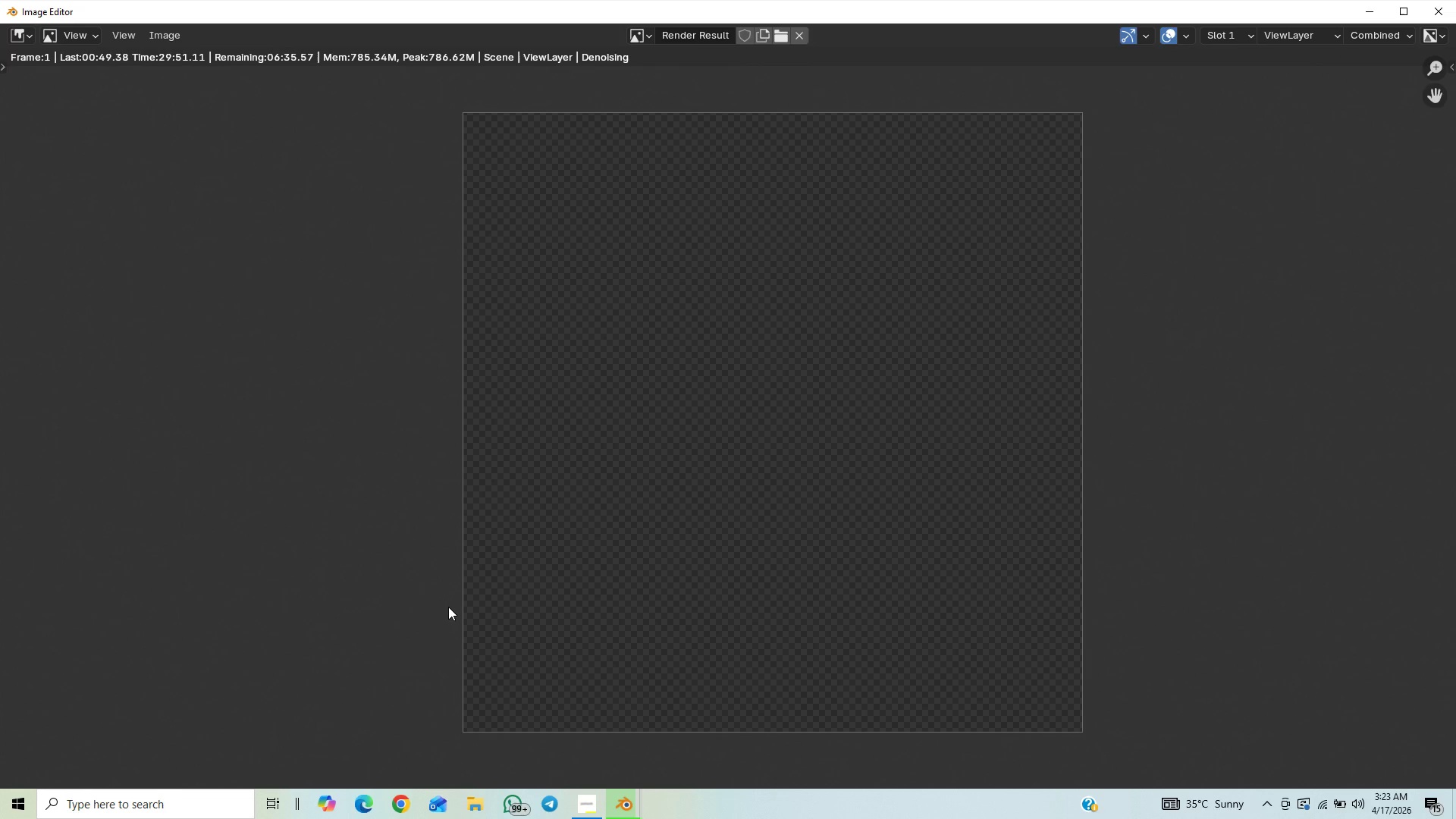 
scroll: coordinate [440, 588], scroll_direction: down, amount: 1.0
 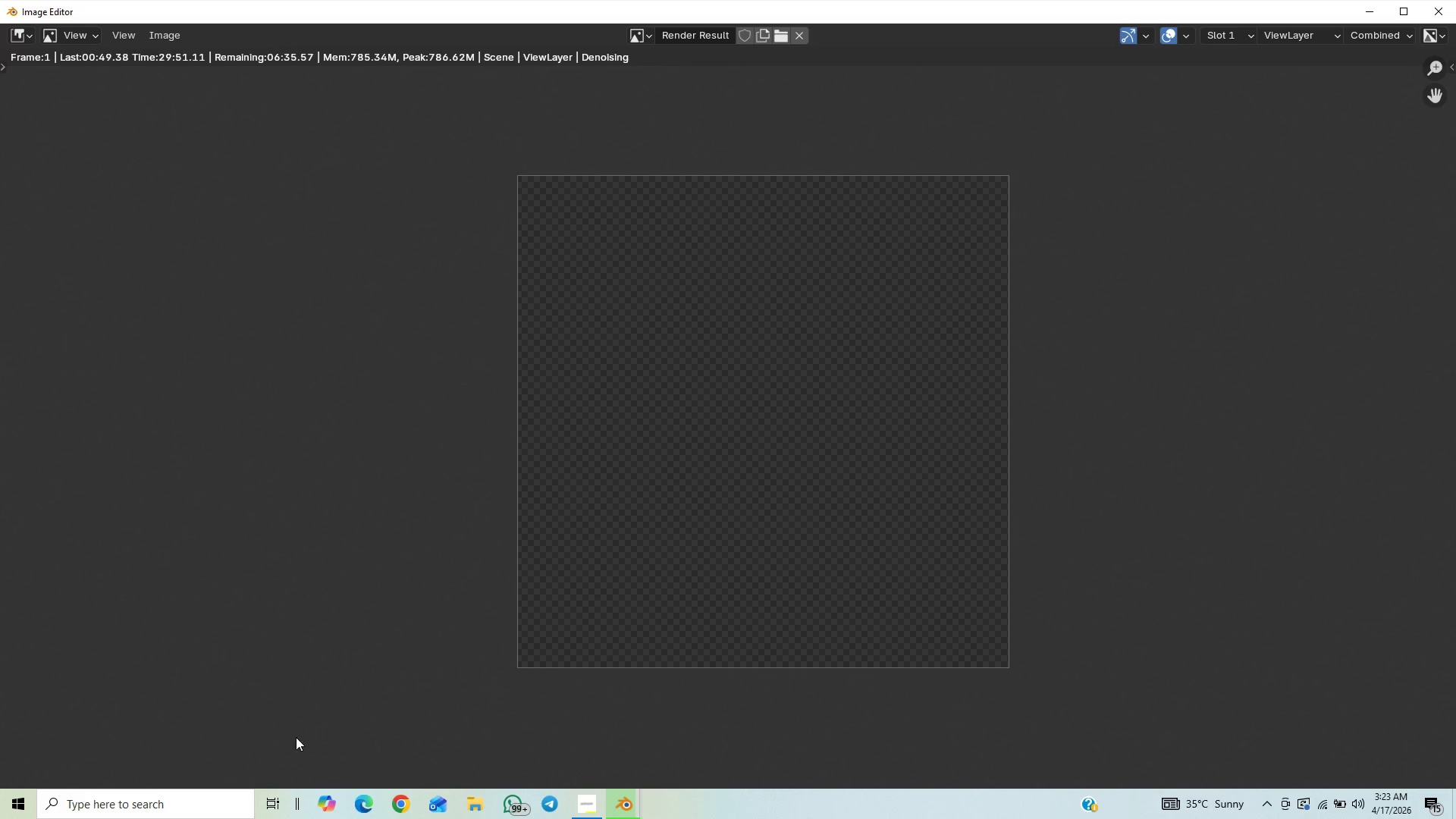 
hold_key(key=ControlLeft, duration=1.33)
 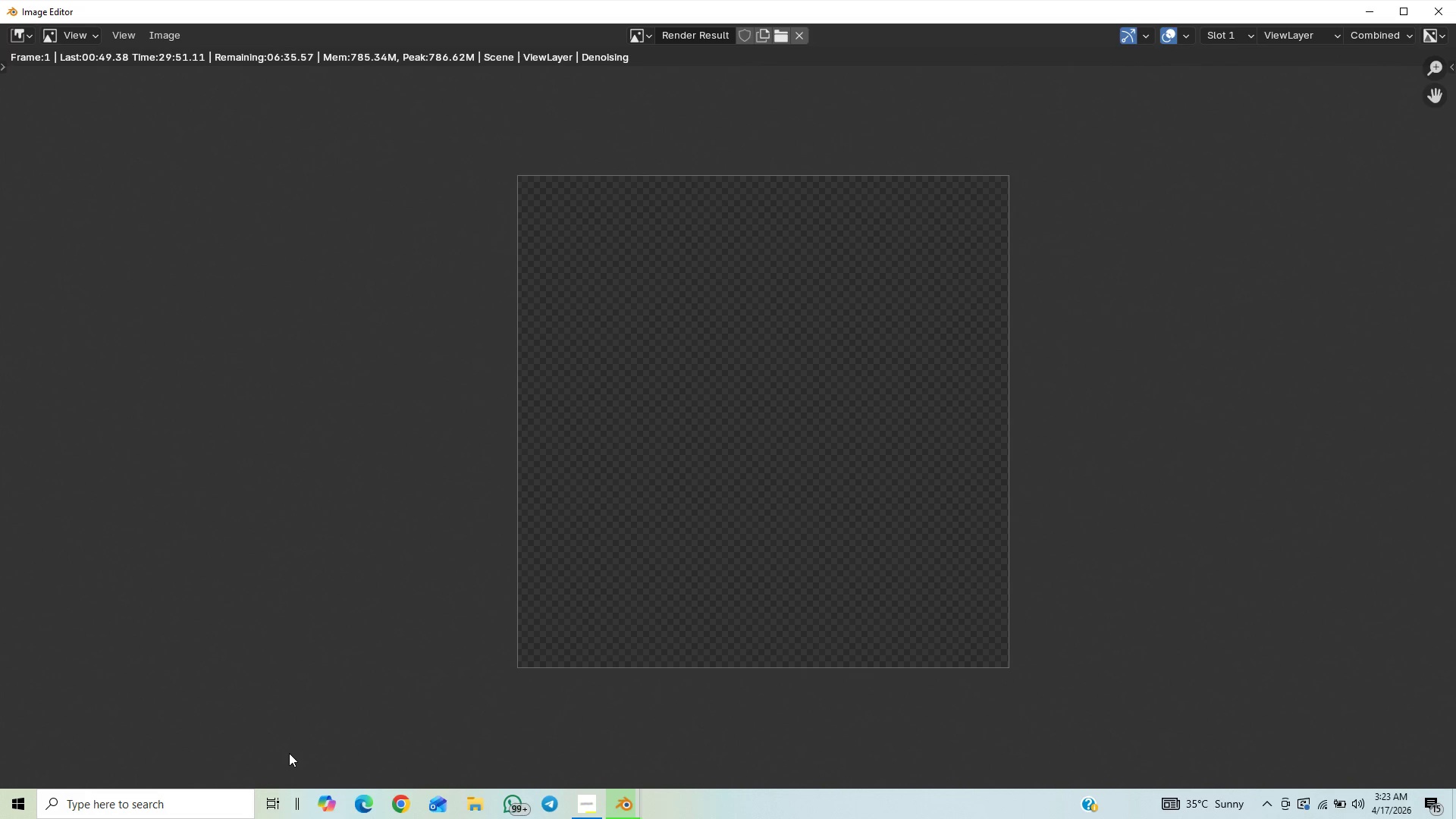 
key(Shift+Escape)
 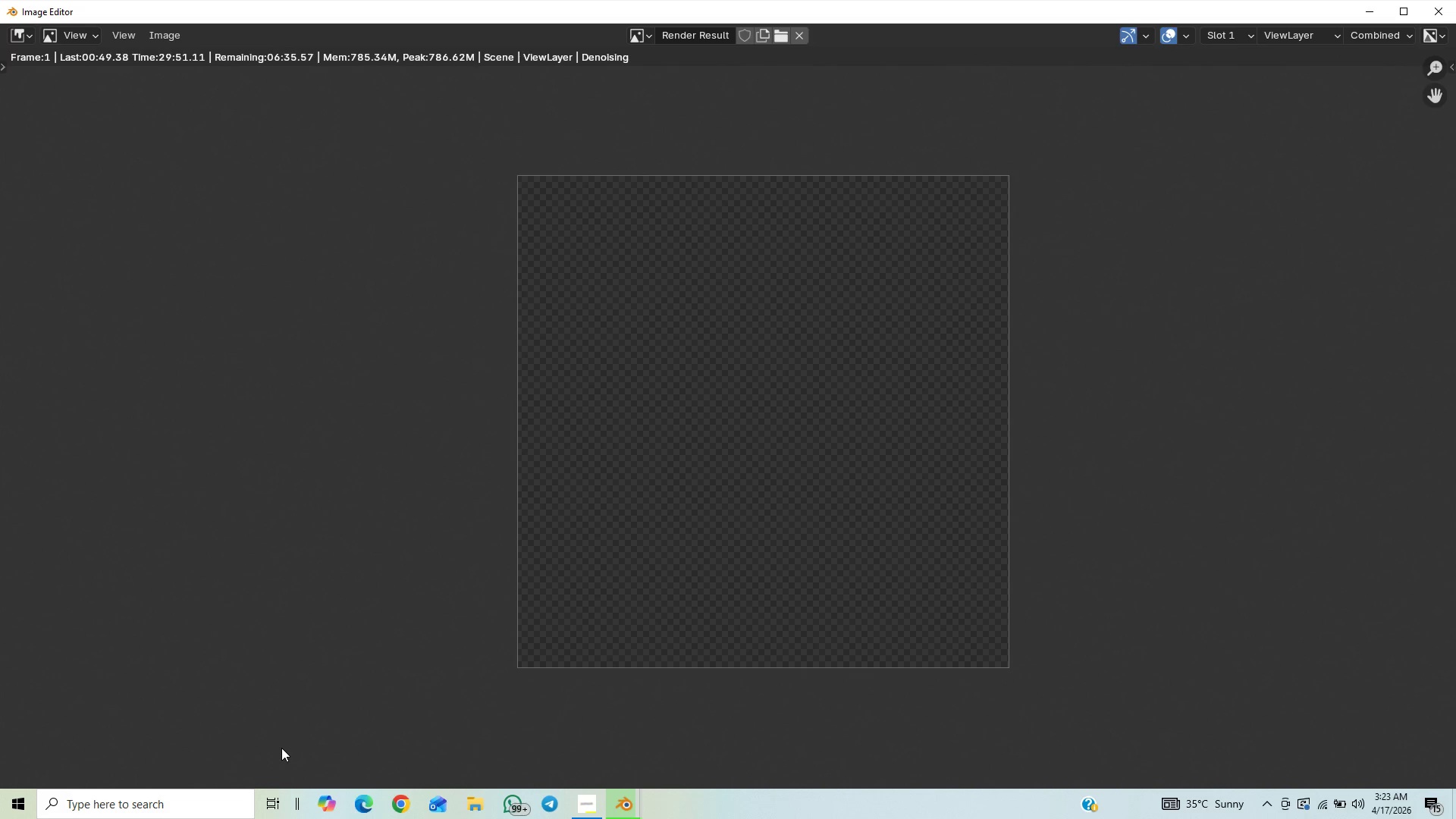 
key(Control+Shift+Escape)
 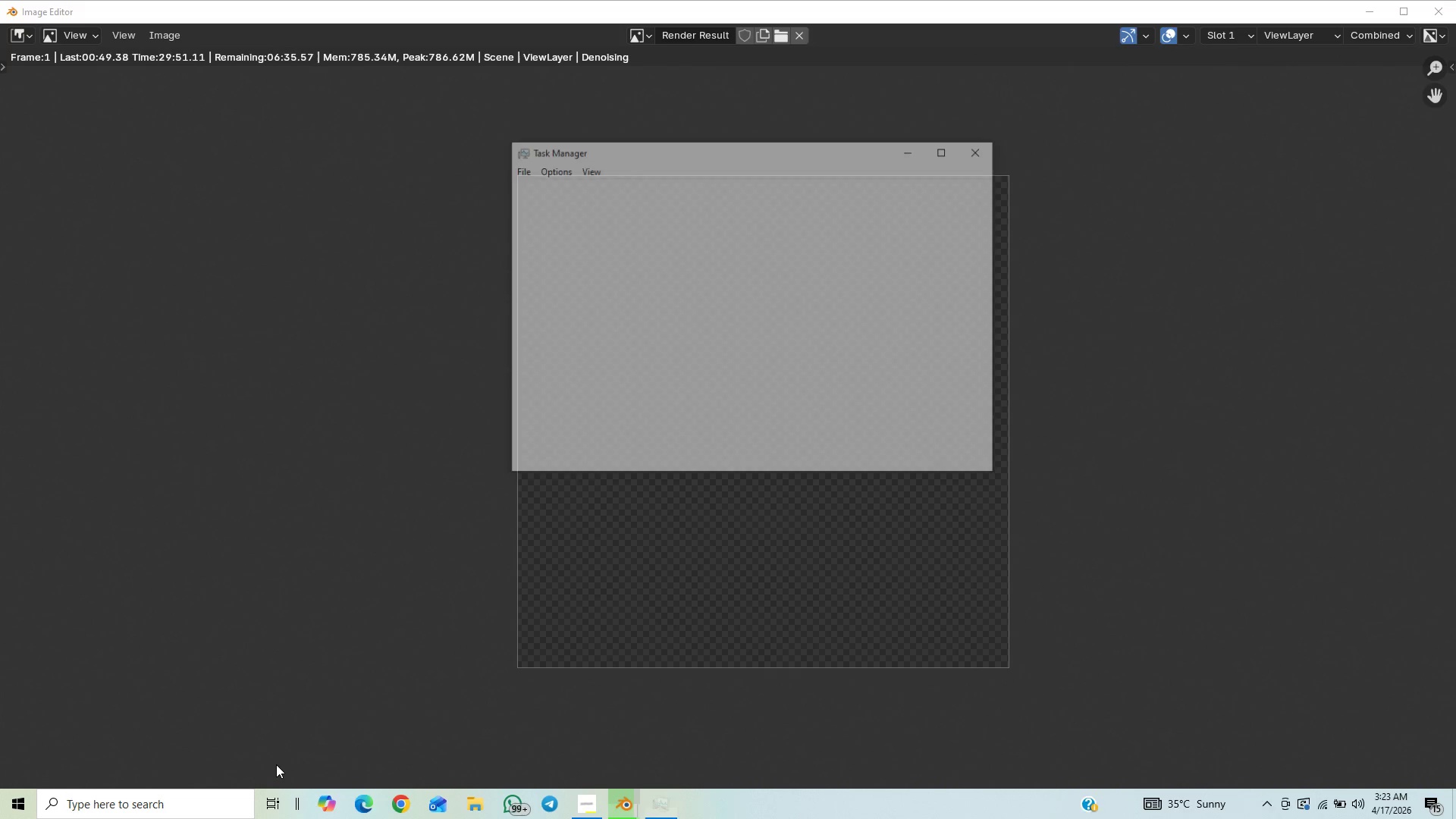 
key(Control+Shift+CapsLock)
 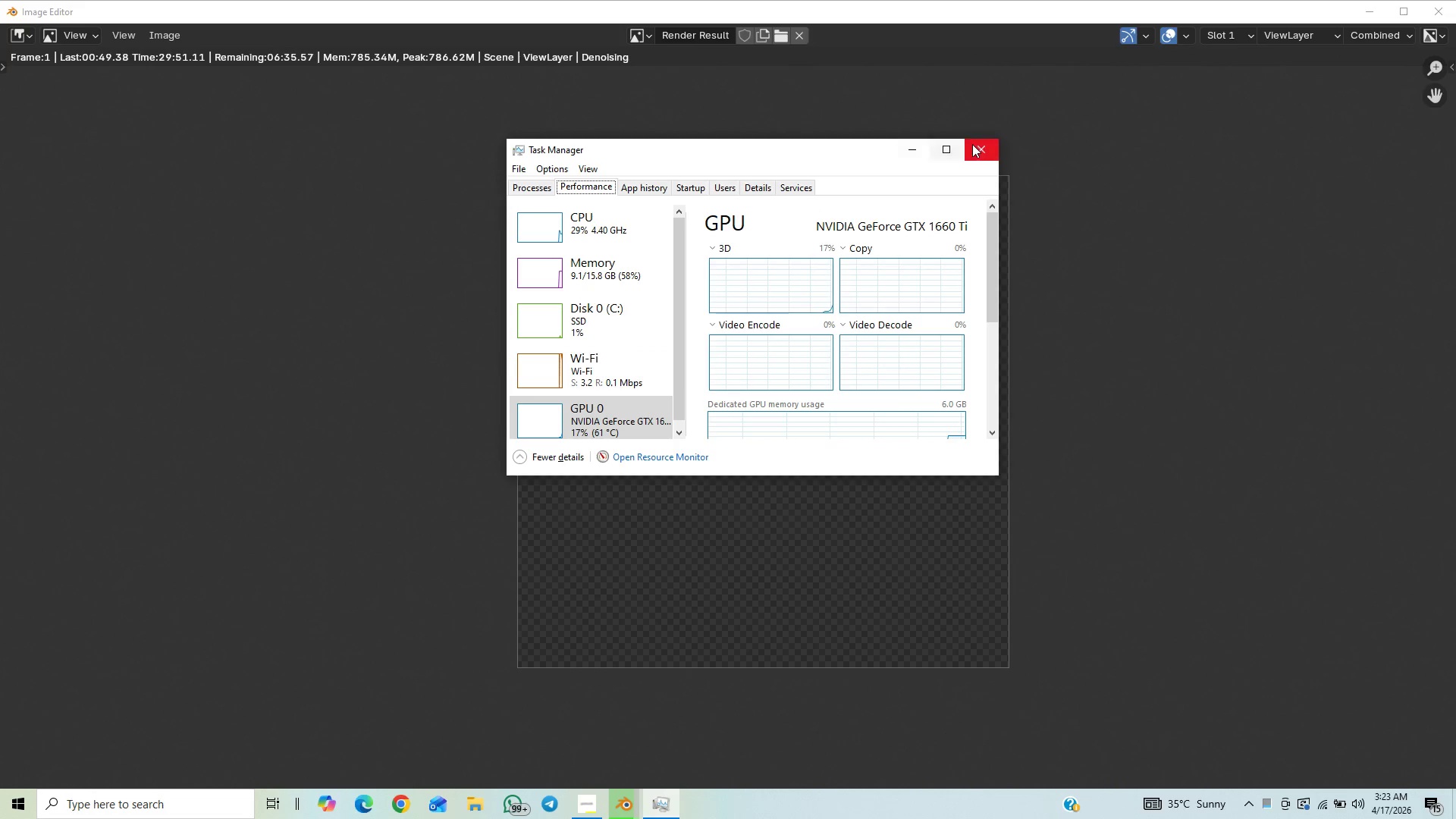 
wait(7.22)
 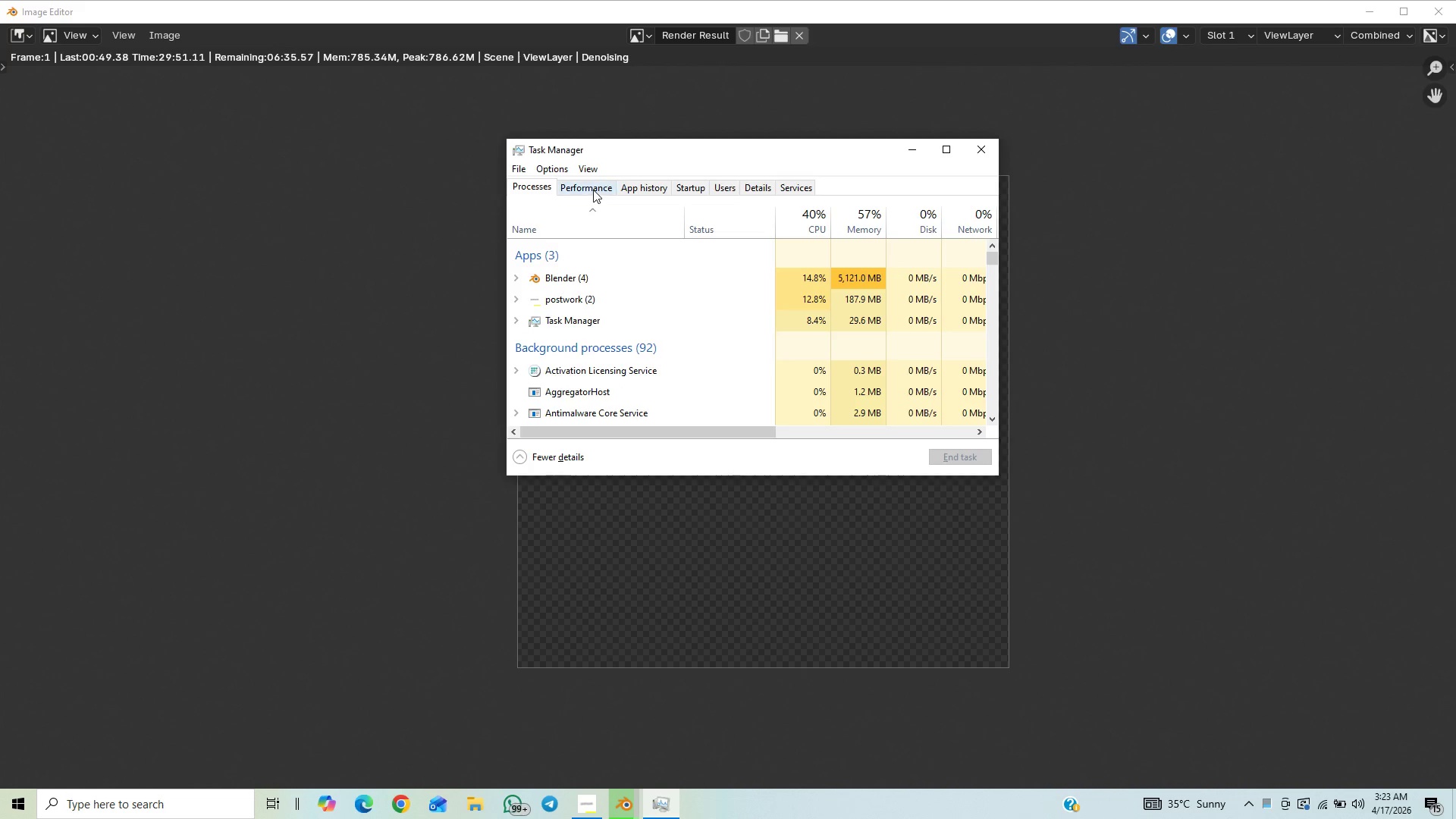 
key(Control+S)
 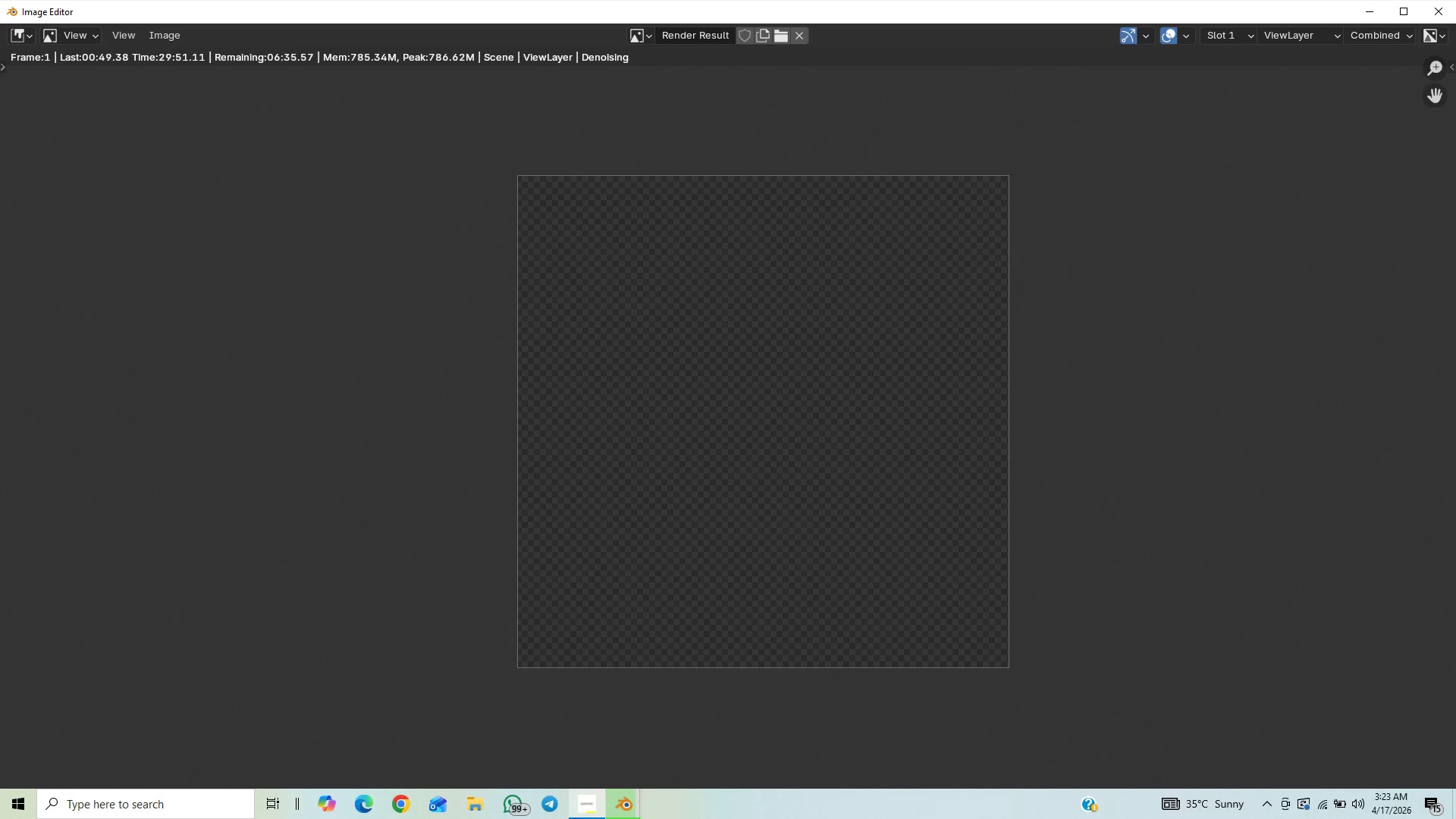 
wait(9.59)
 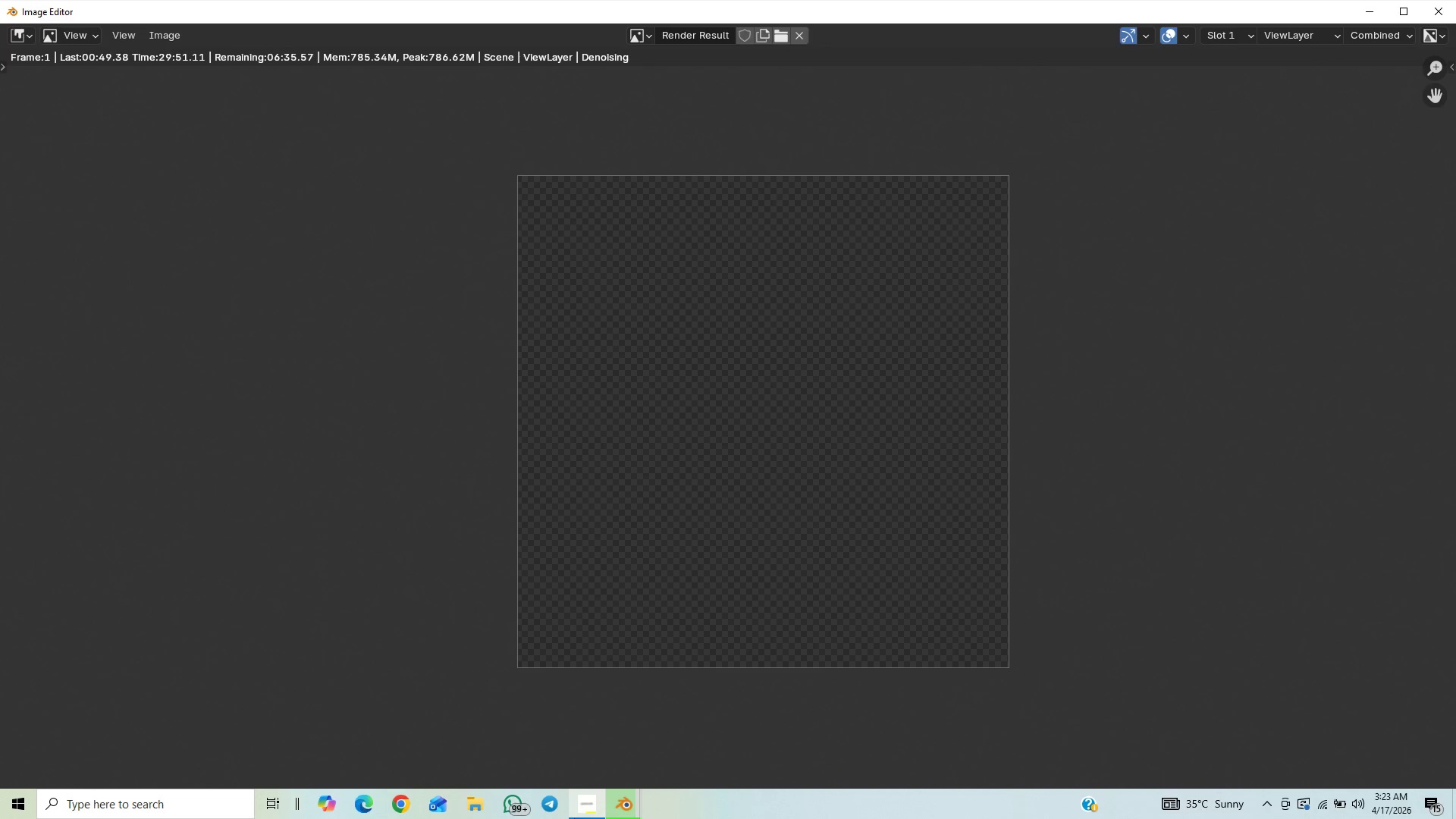 
left_click([585, 800])